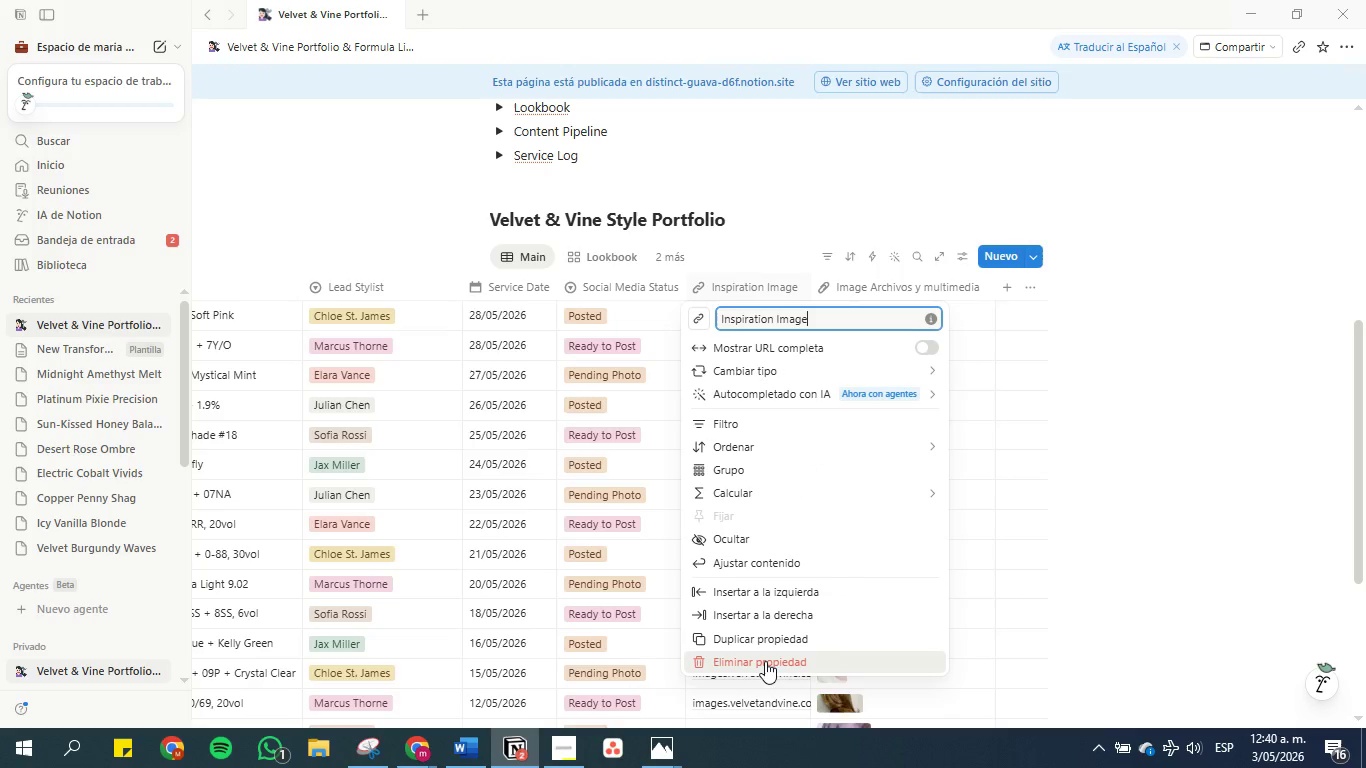 
left_click([765, 661])
 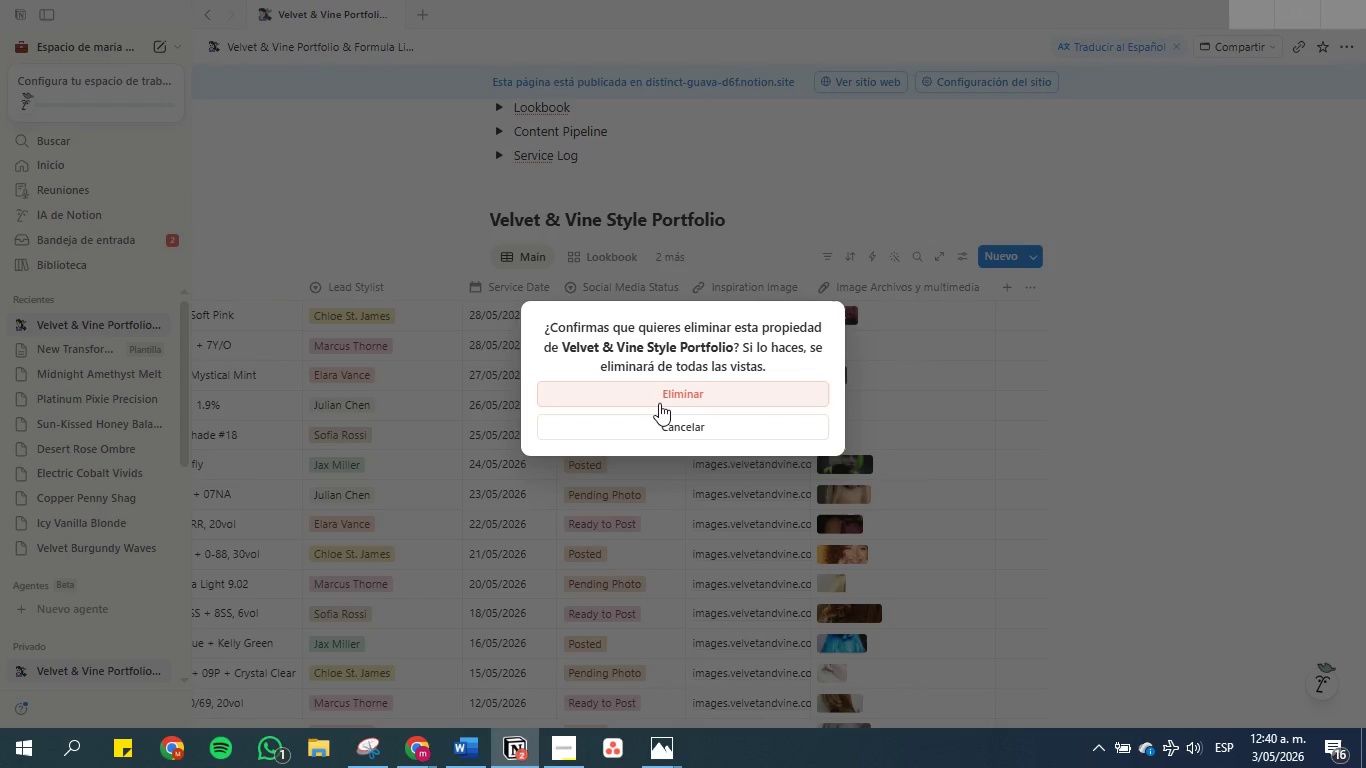 
left_click([659, 390])
 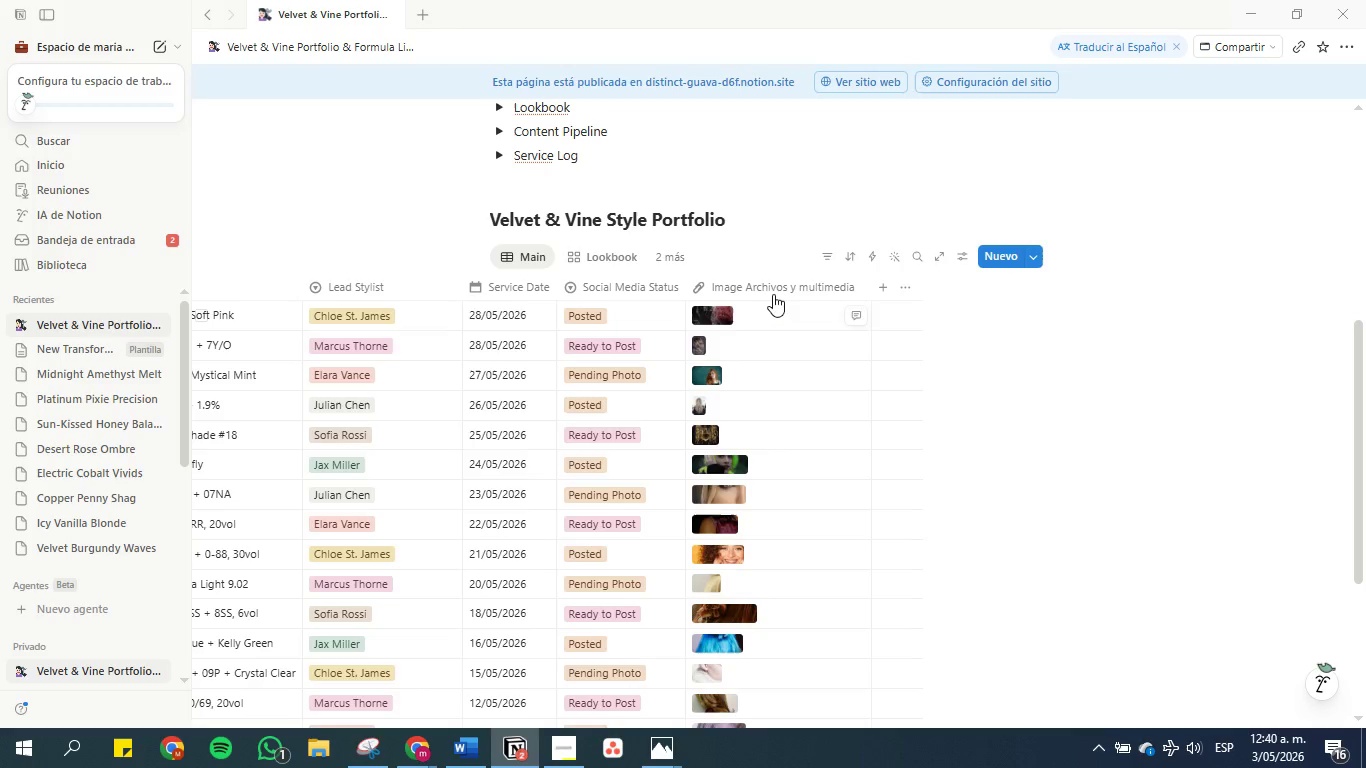 
left_click([772, 282])
 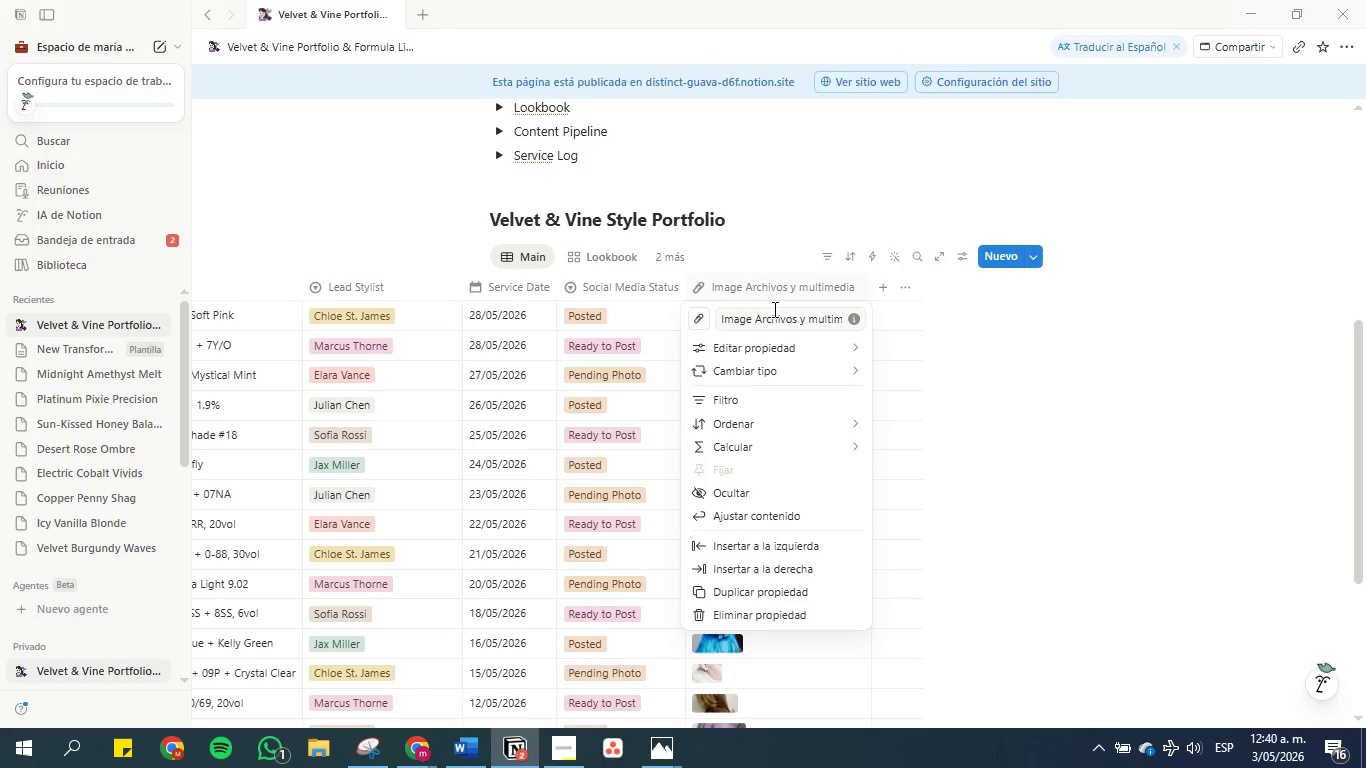 
double_click([773, 309])
 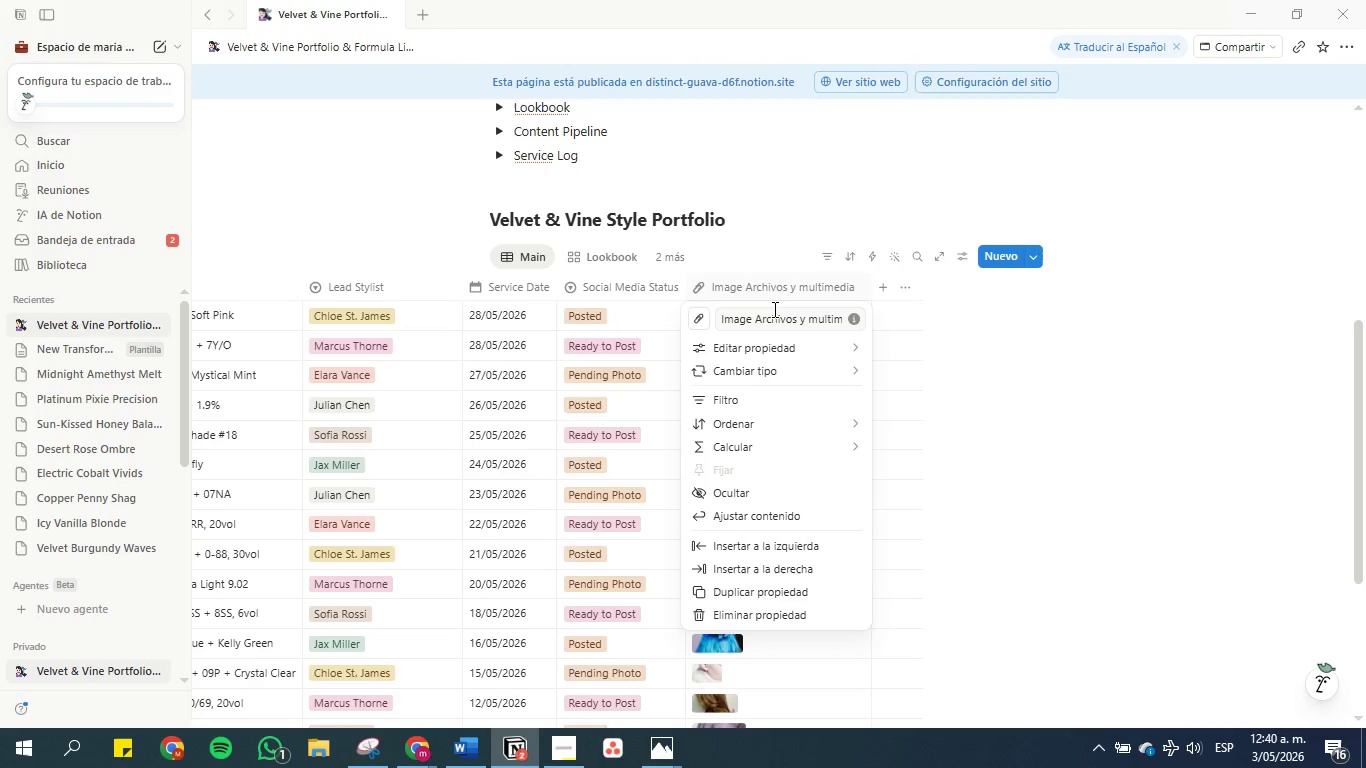 
triple_click([773, 309])